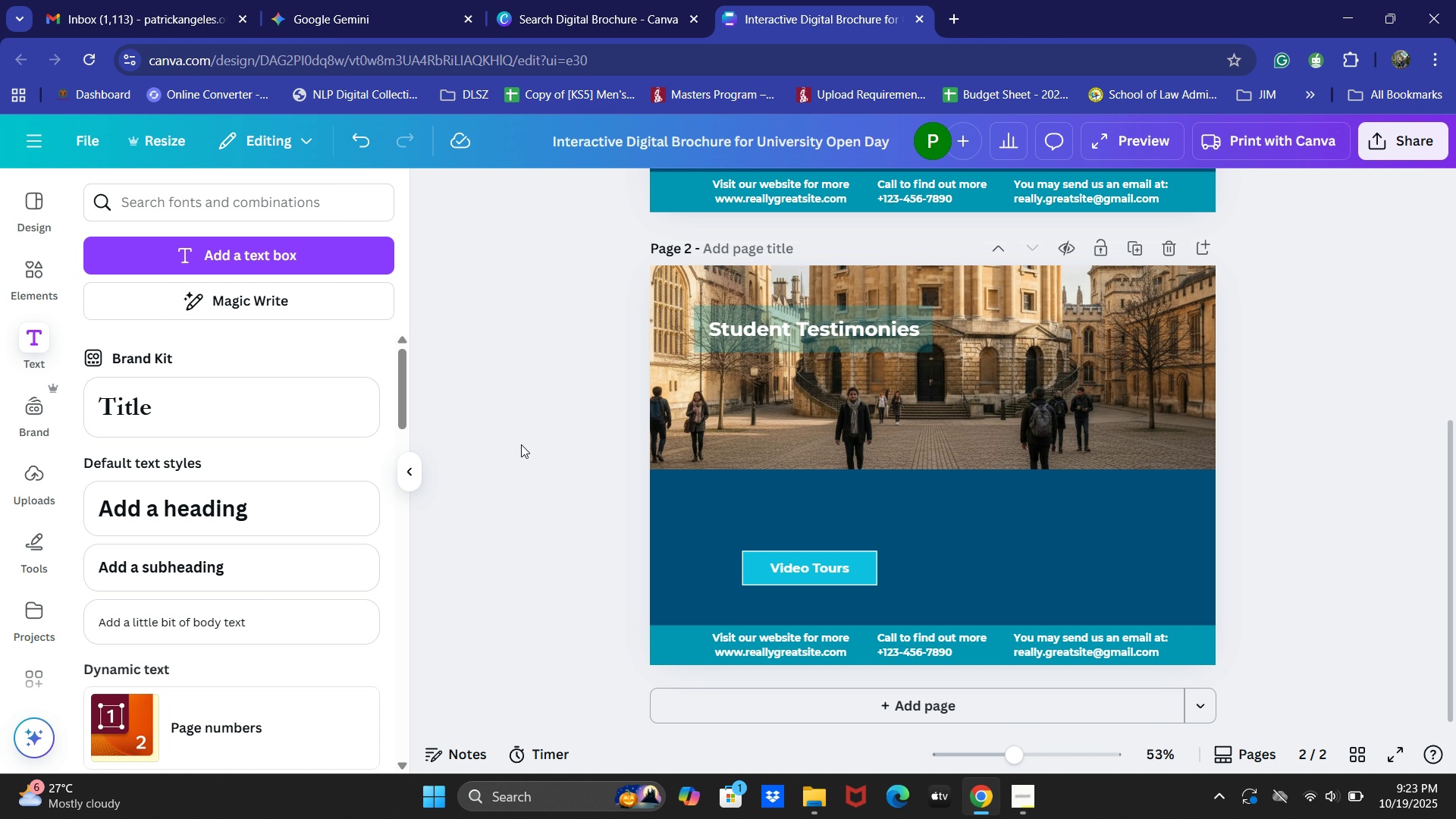 
left_click_drag(start_coordinate=[762, 313], to_coordinate=[767, 309])
 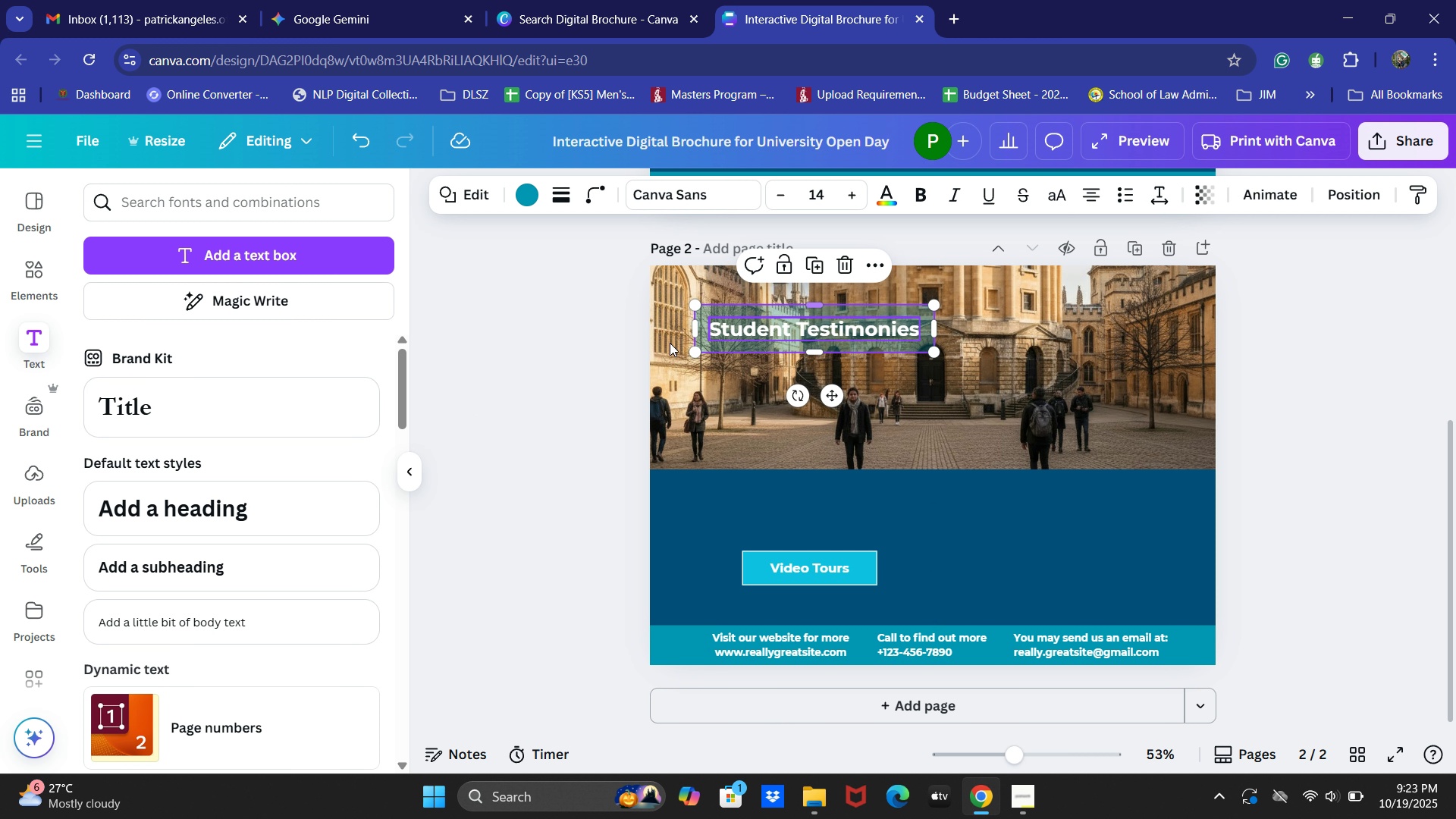 
left_click([610, 347])
 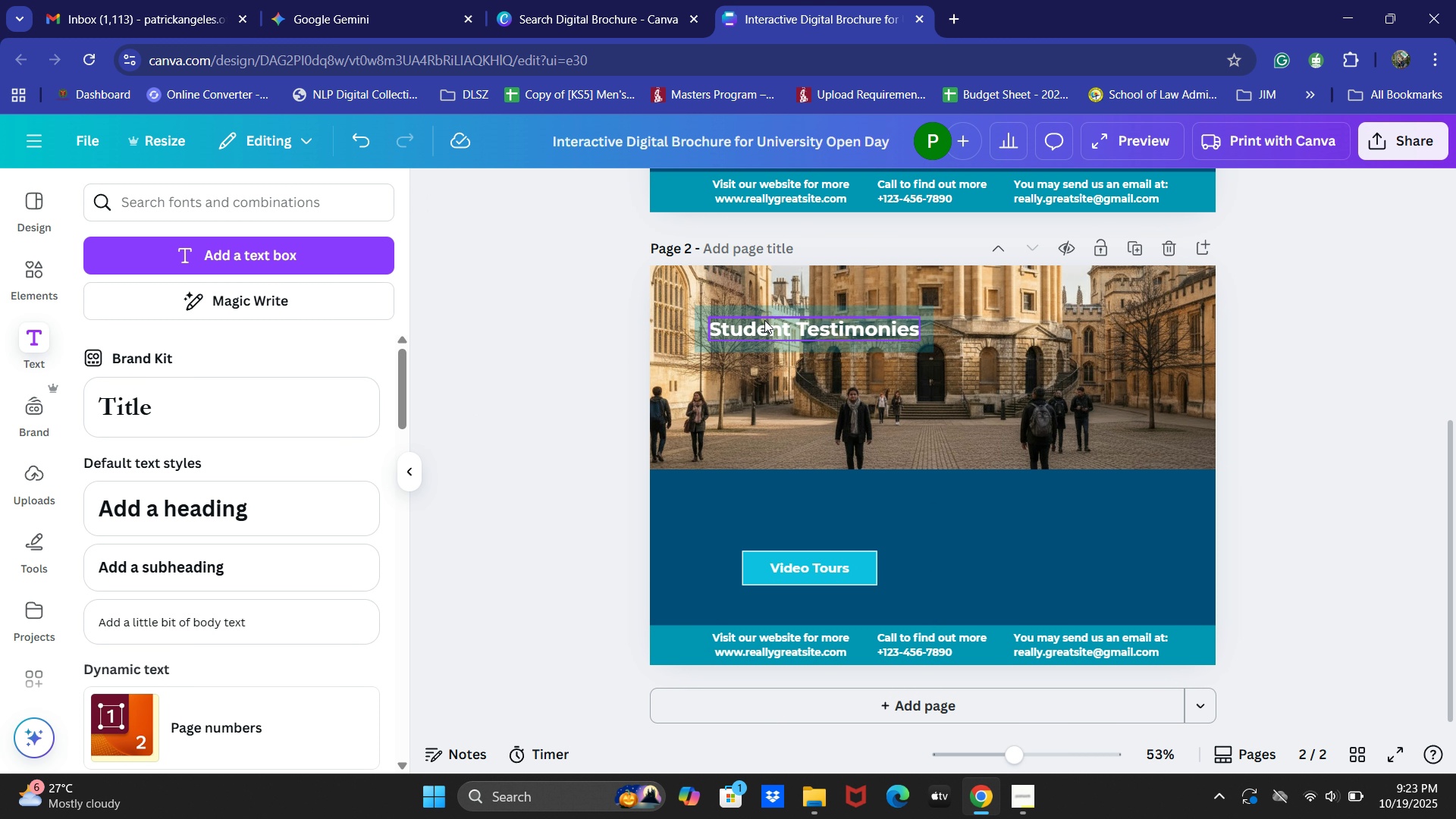 
left_click([764, 320])
 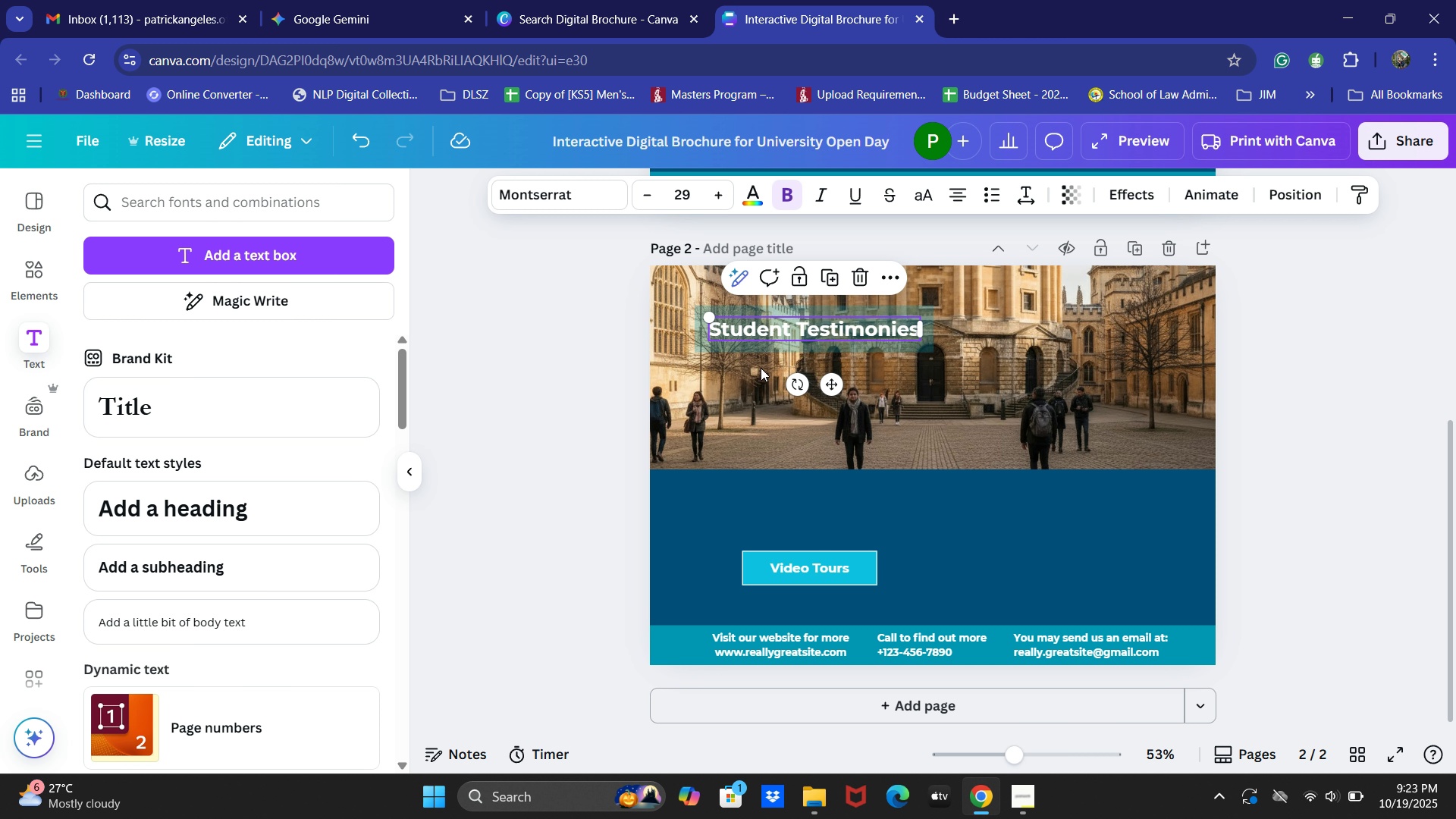 
scroll: coordinate [939, 402], scroll_direction: up, amount: 7.0
 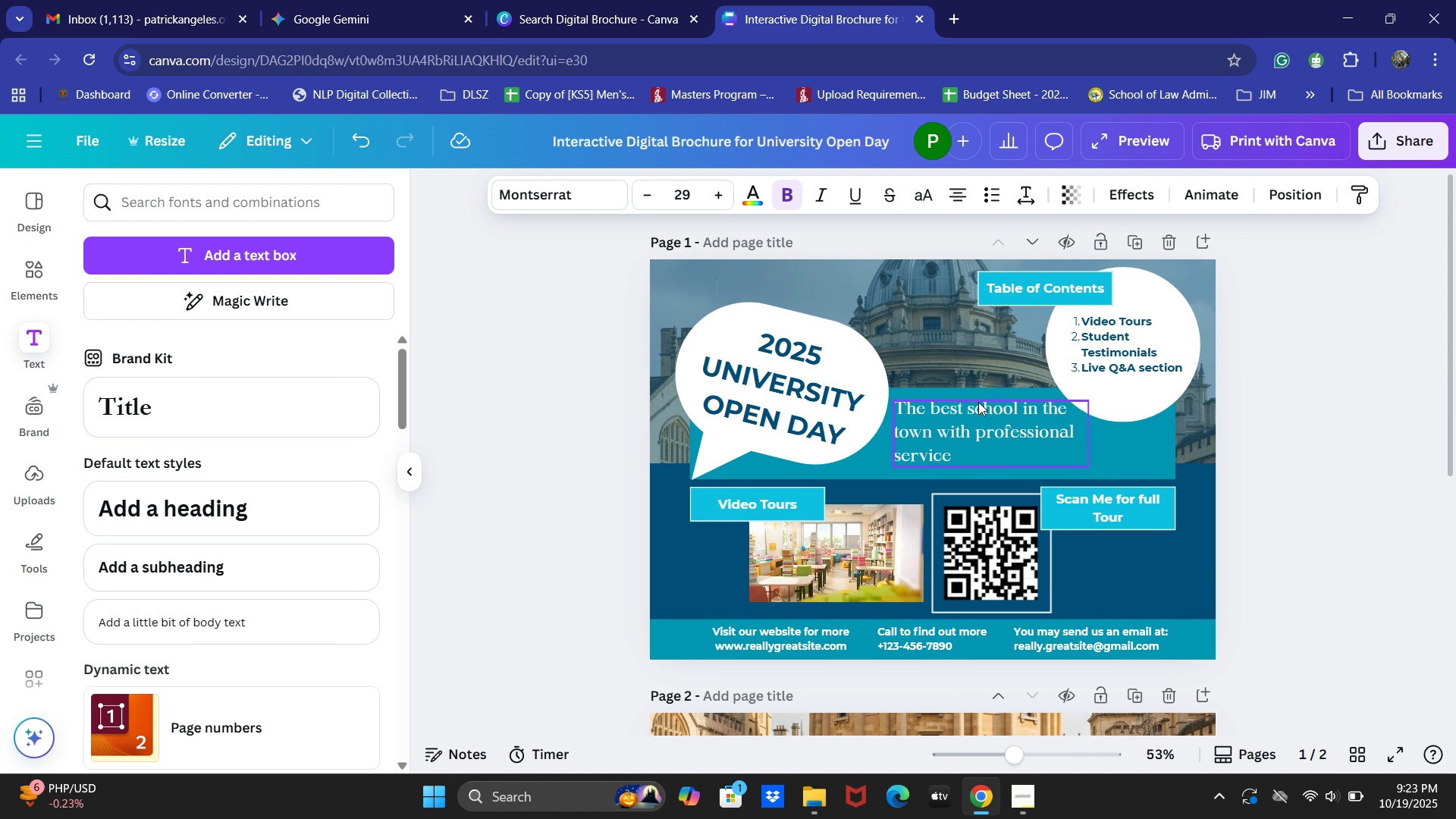 
scroll: coordinate [978, 401], scroll_direction: down, amount: 5.0